 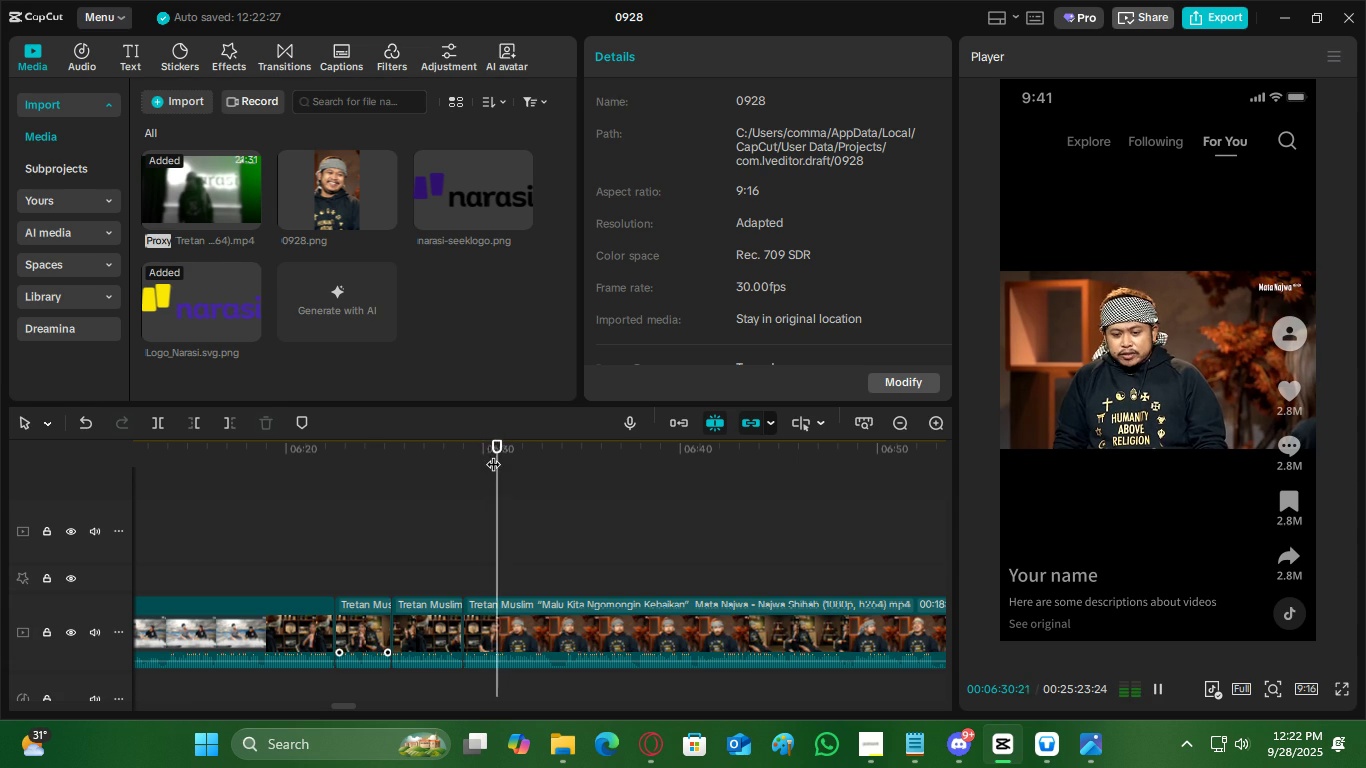 
key(Space)
 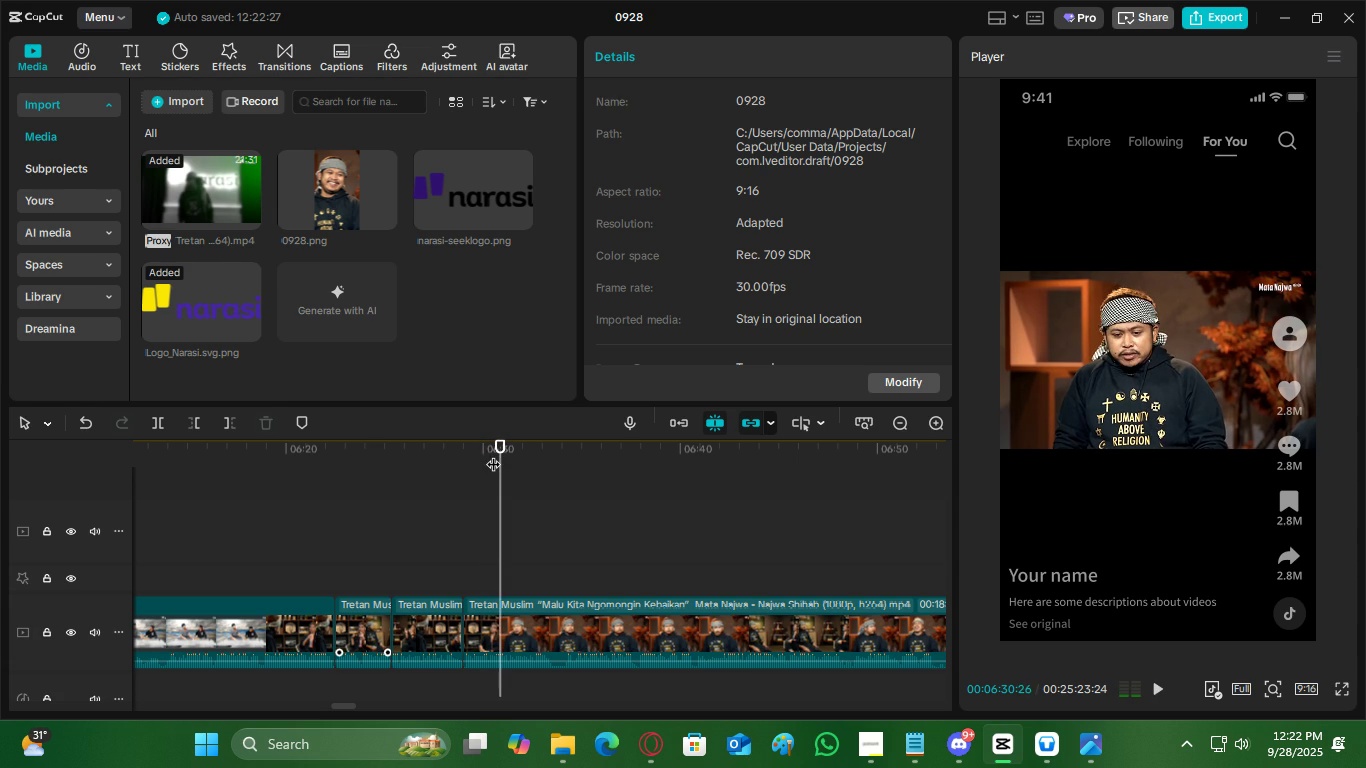 
key(Space)
 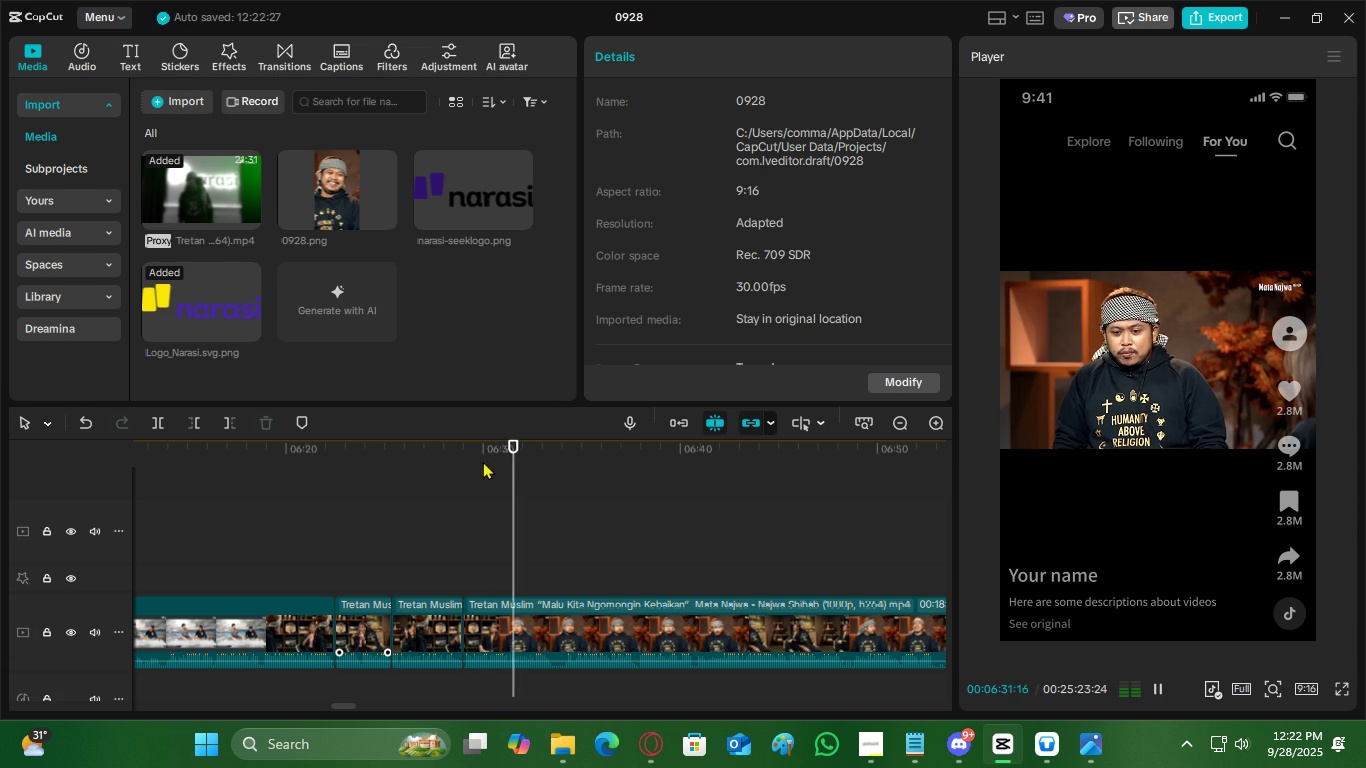 
left_click([482, 462])
 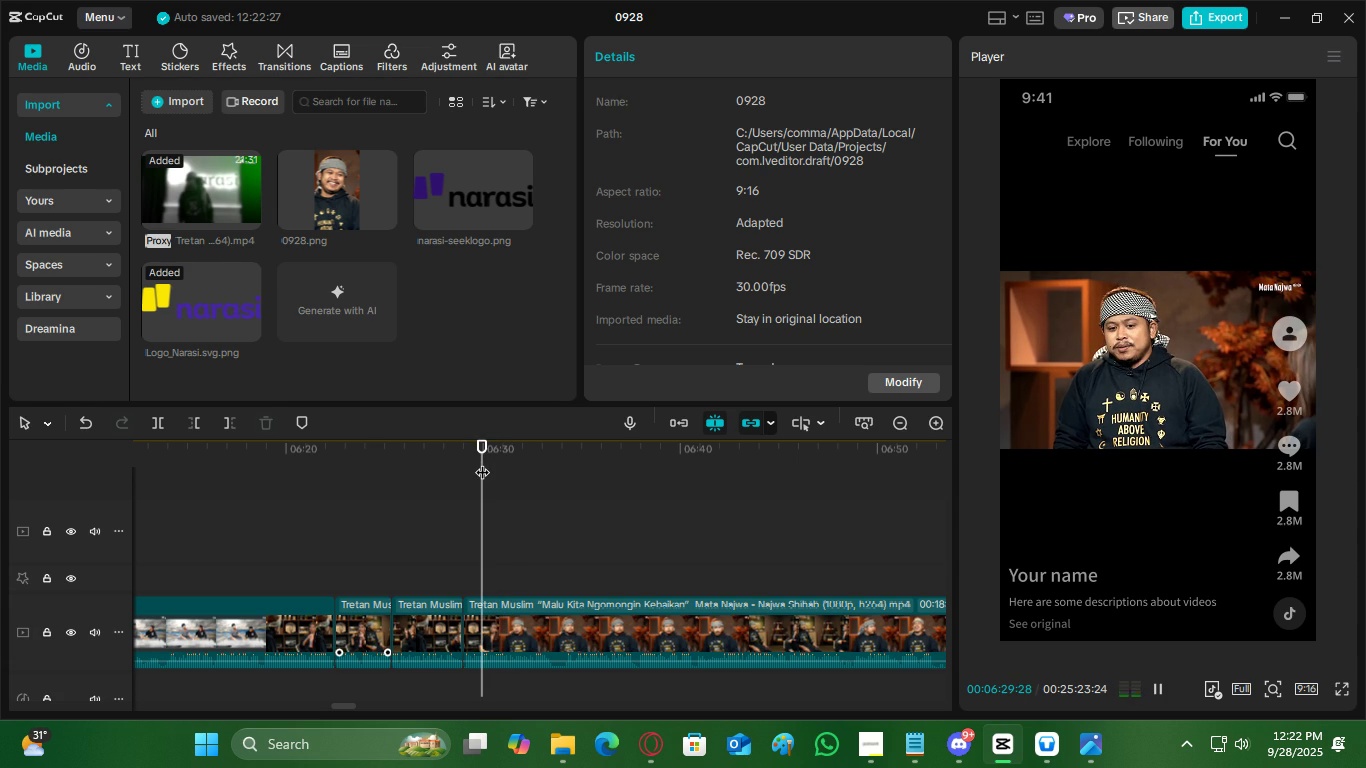 
key(Space)
 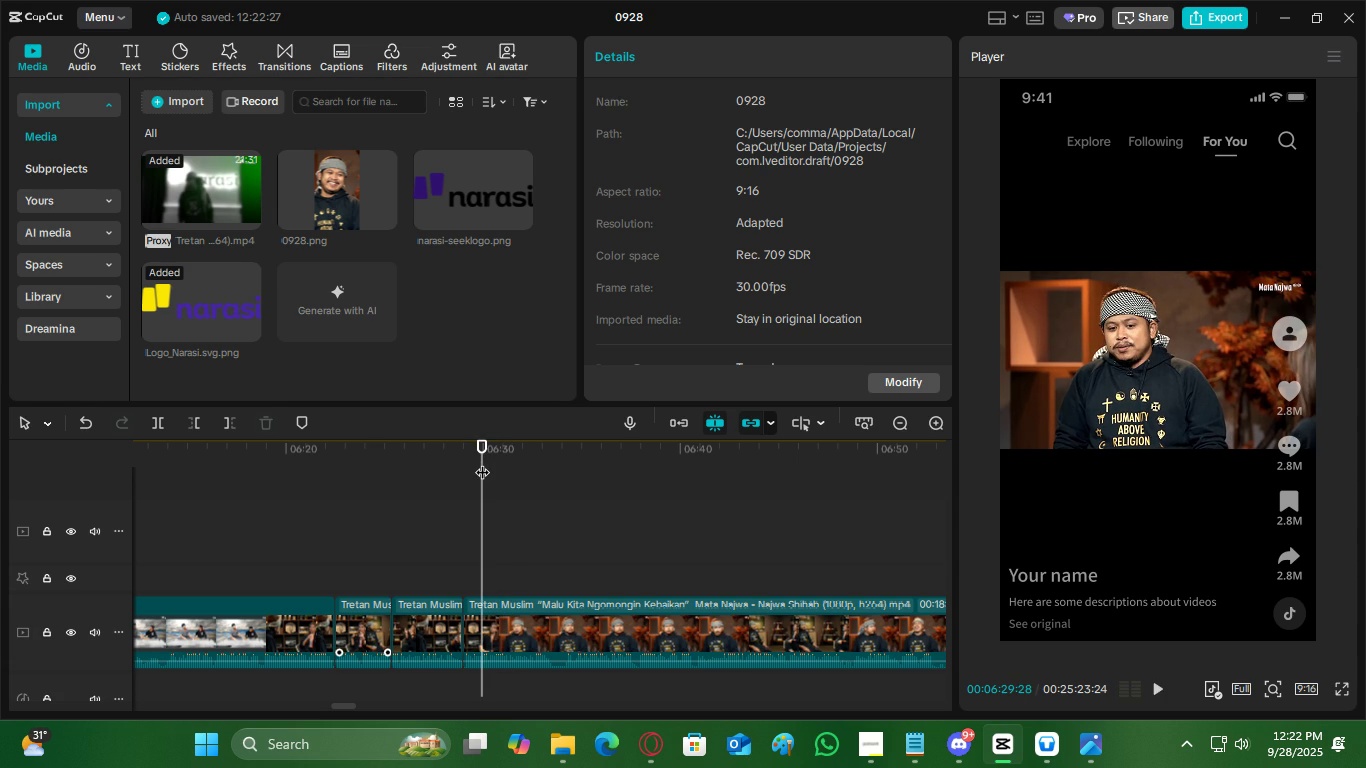 
key(Space)
 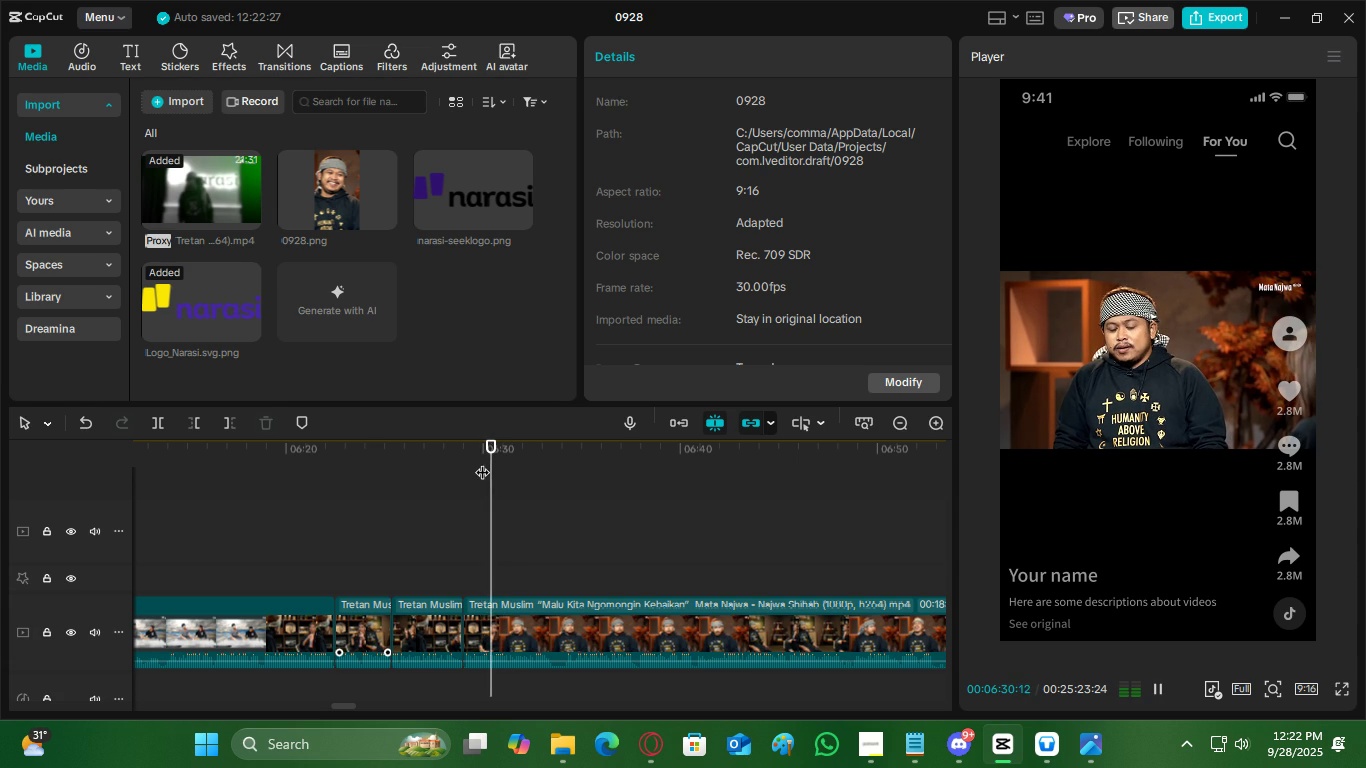 
key(Space)
 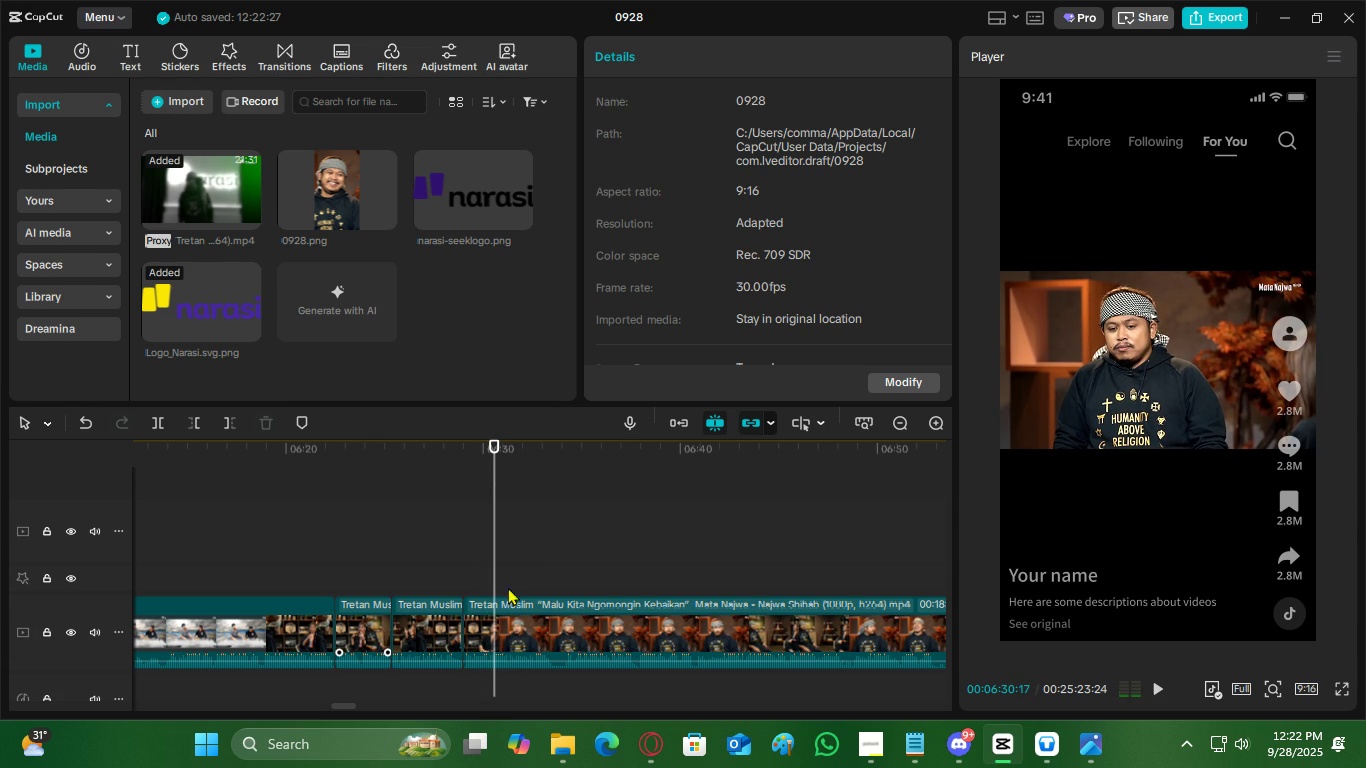 
key(C)
 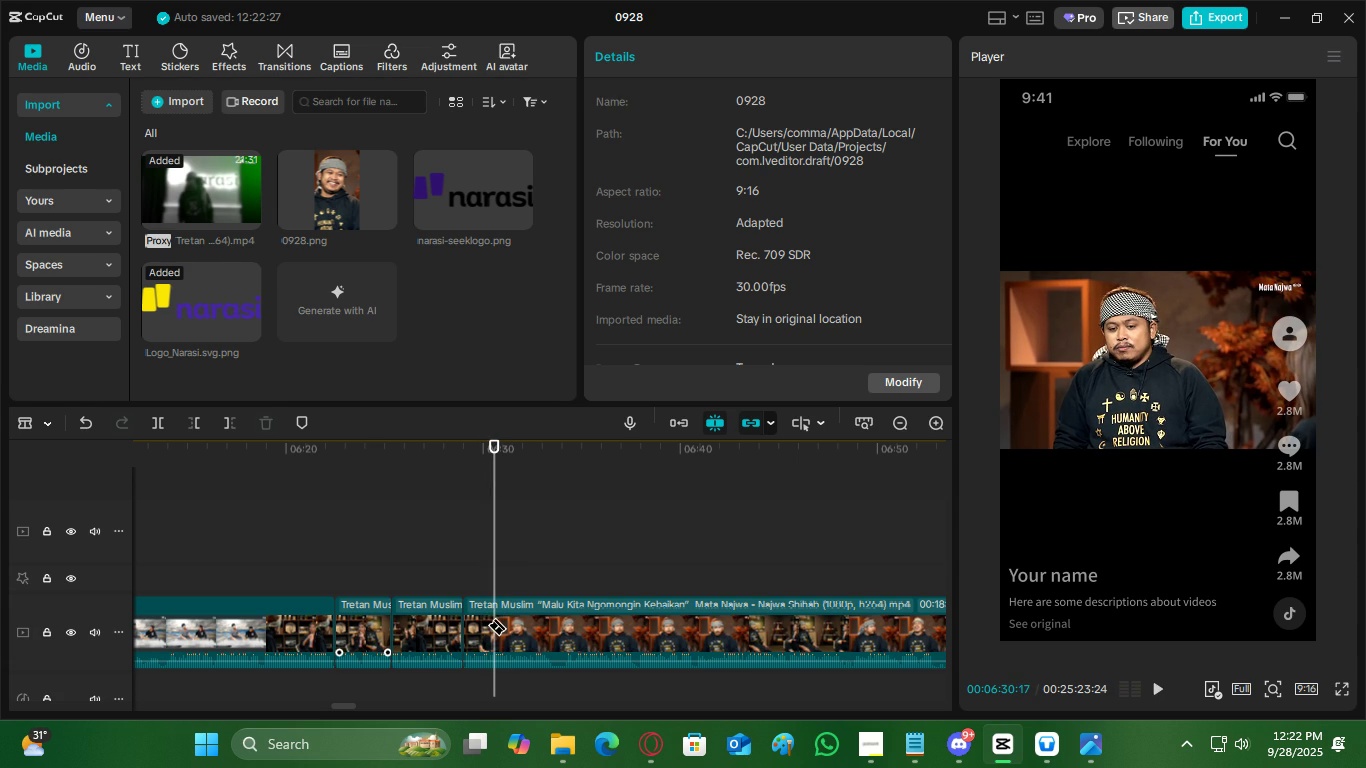 
left_click([497, 617])
 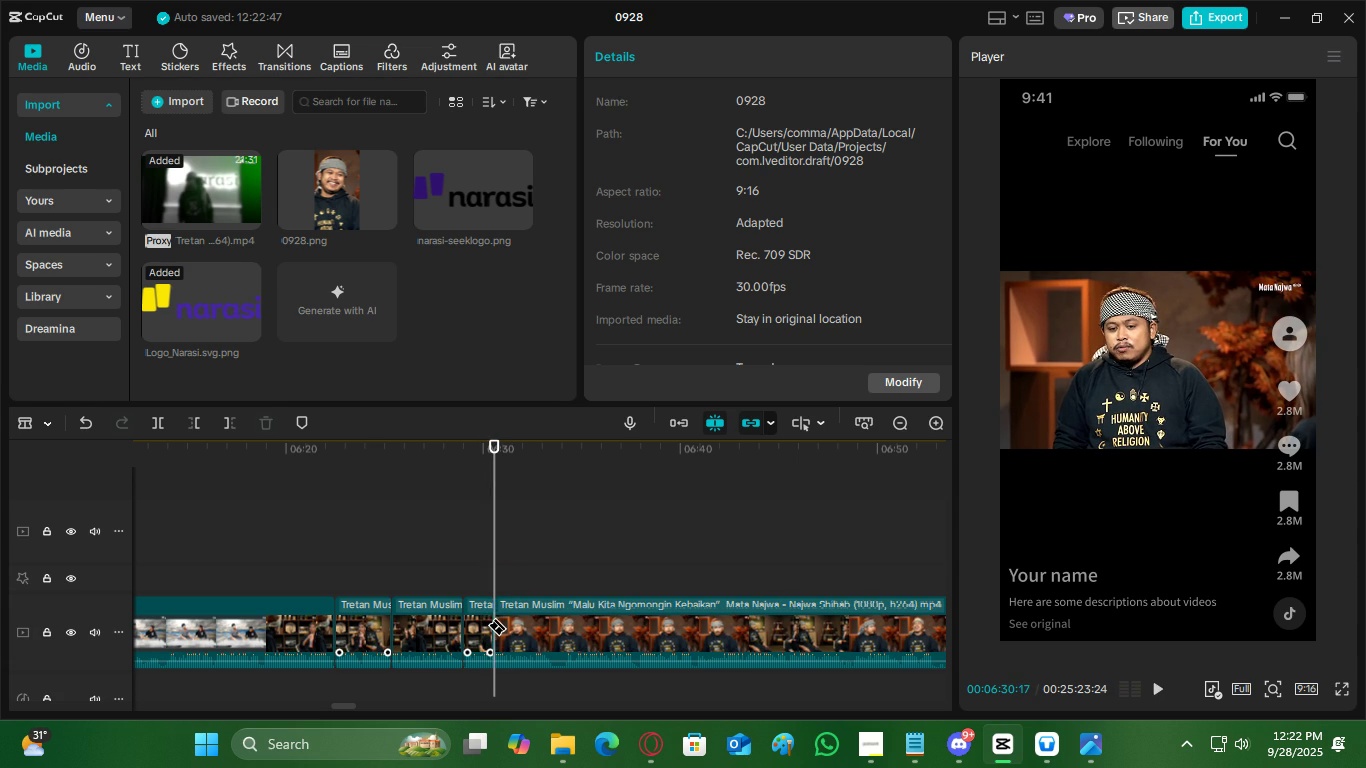 
key(Space)
 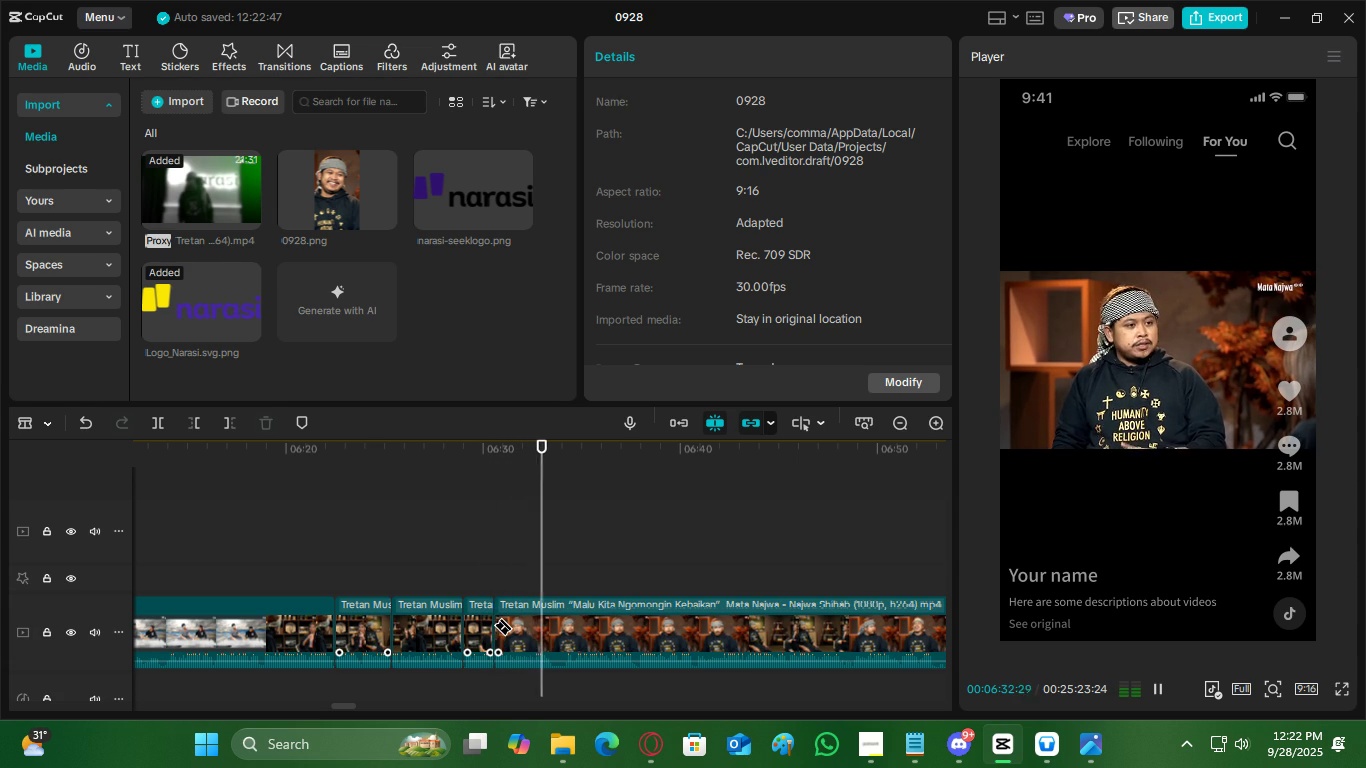 
key(Space)